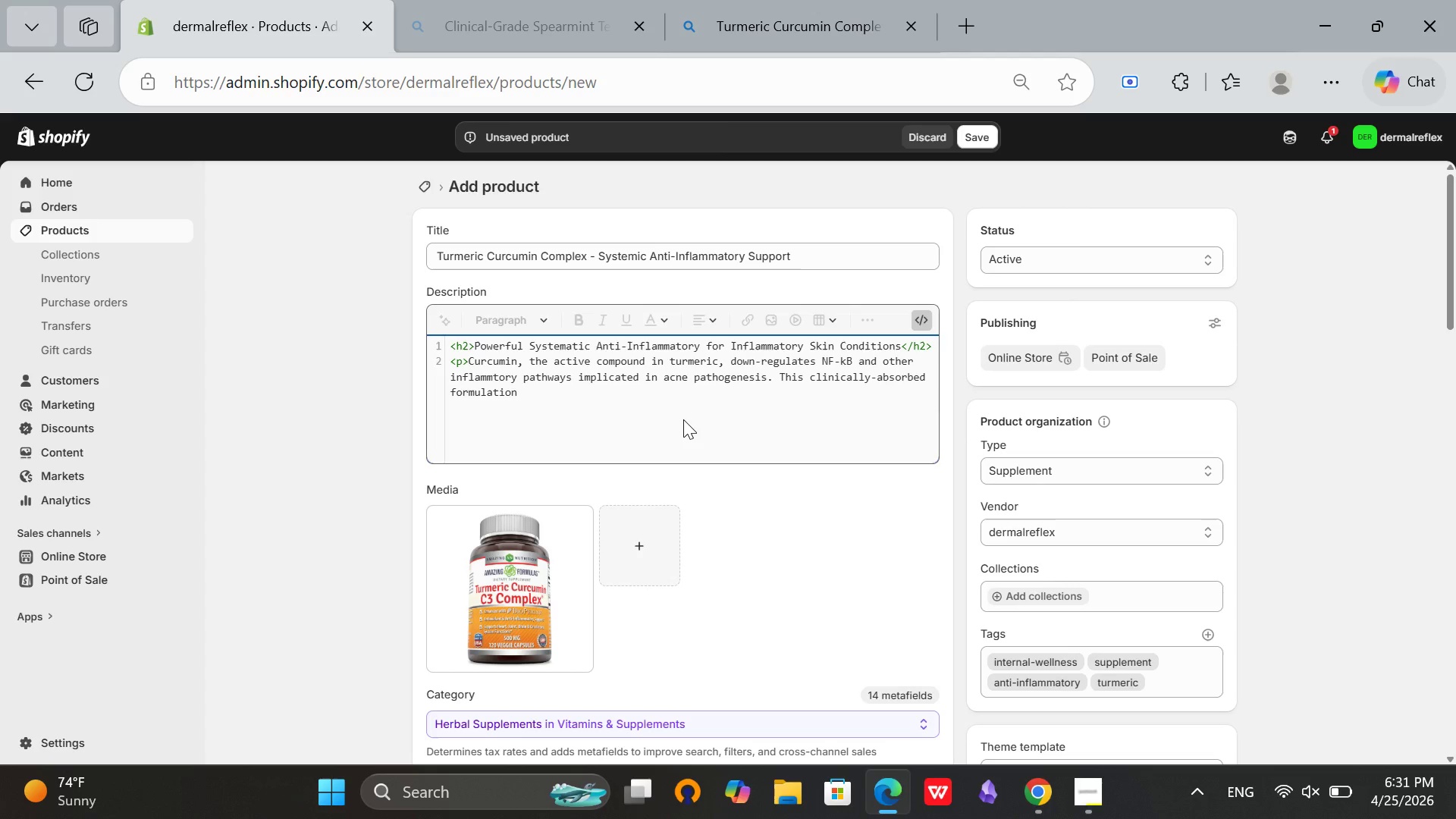 
wait(12.12)
 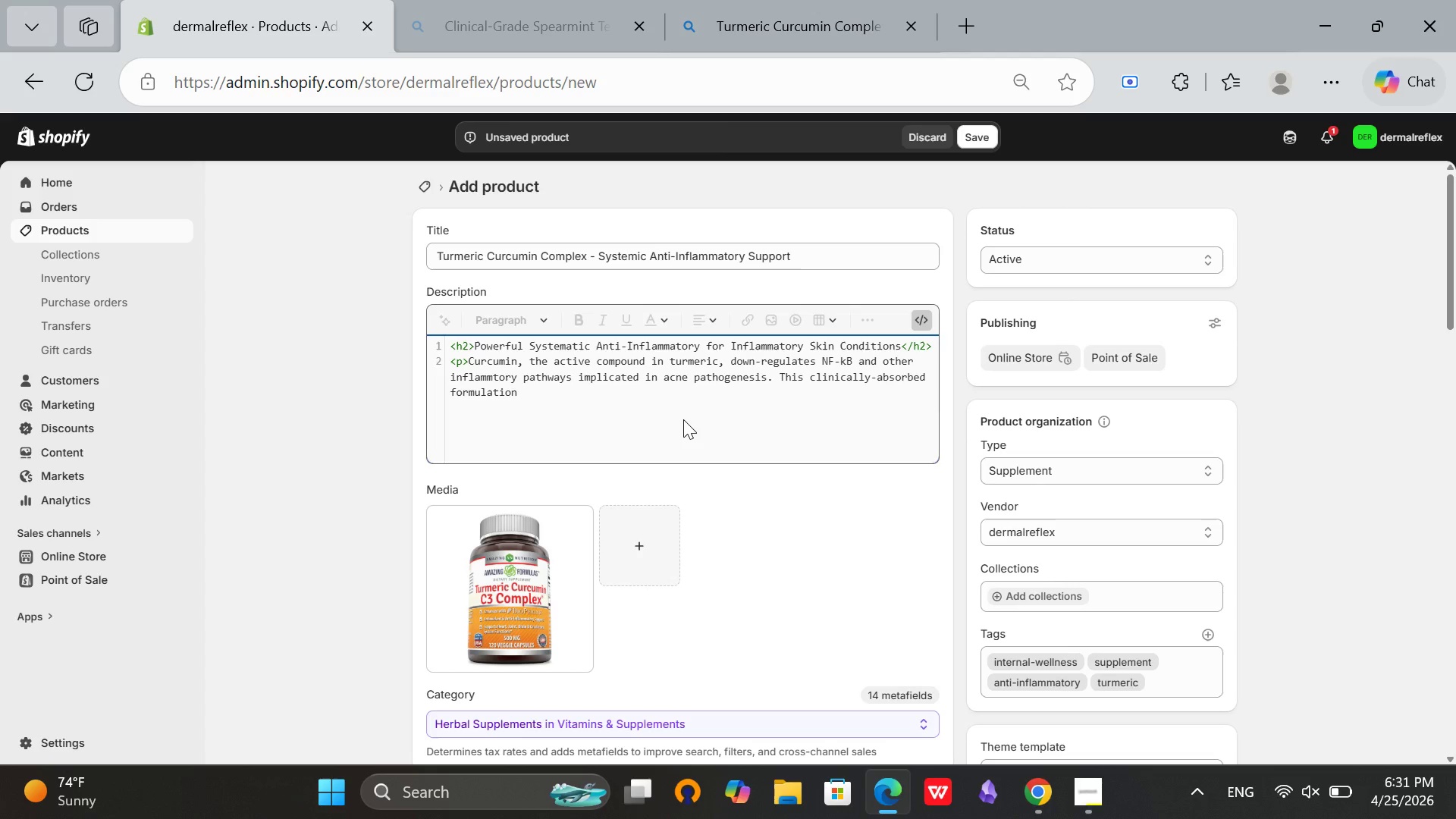 
type(includes pipper)
key(Backspace)
key(Backspace)
key(Backspace)
type(erine for )
 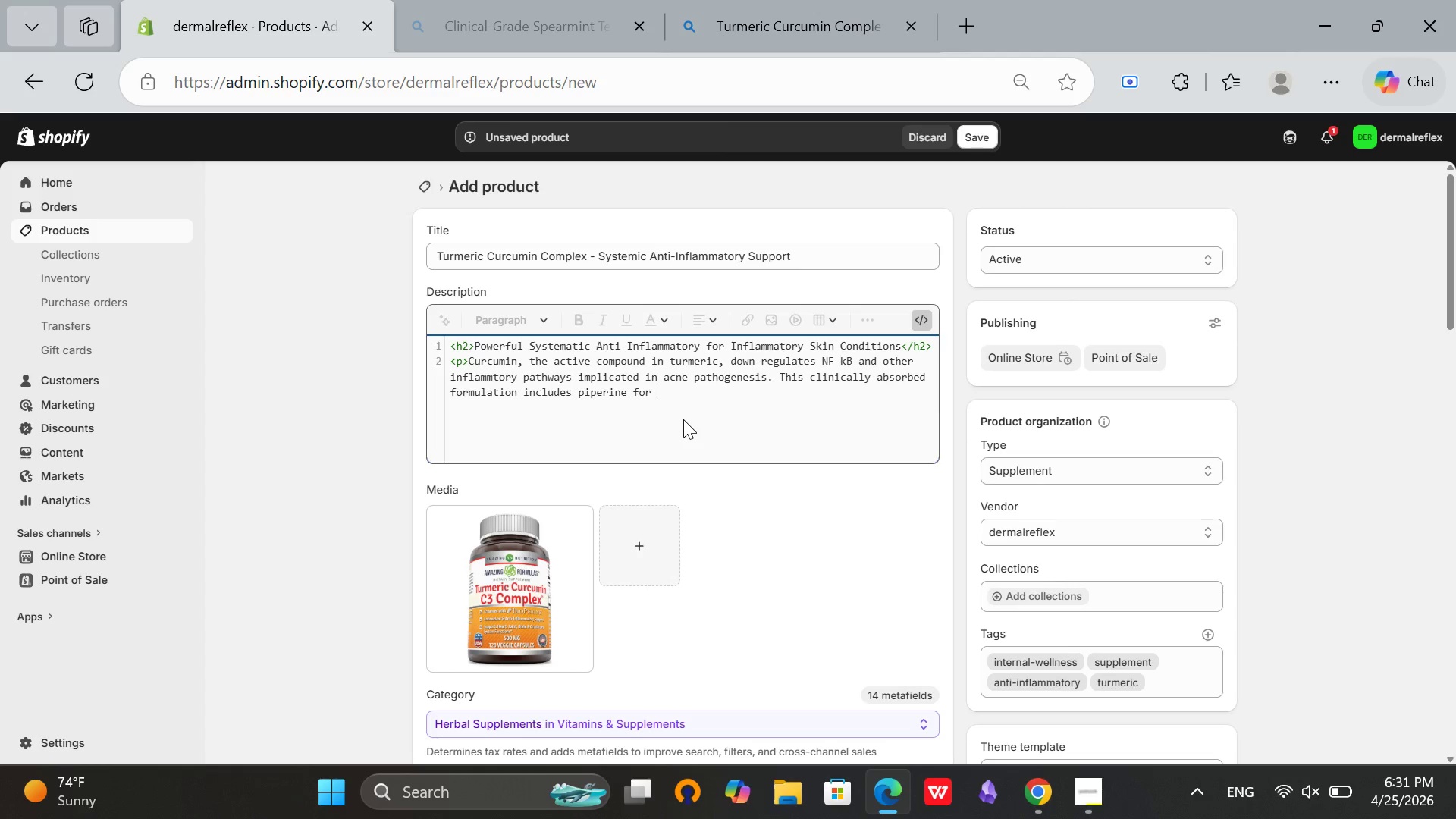 
type([Mute]enhanced)